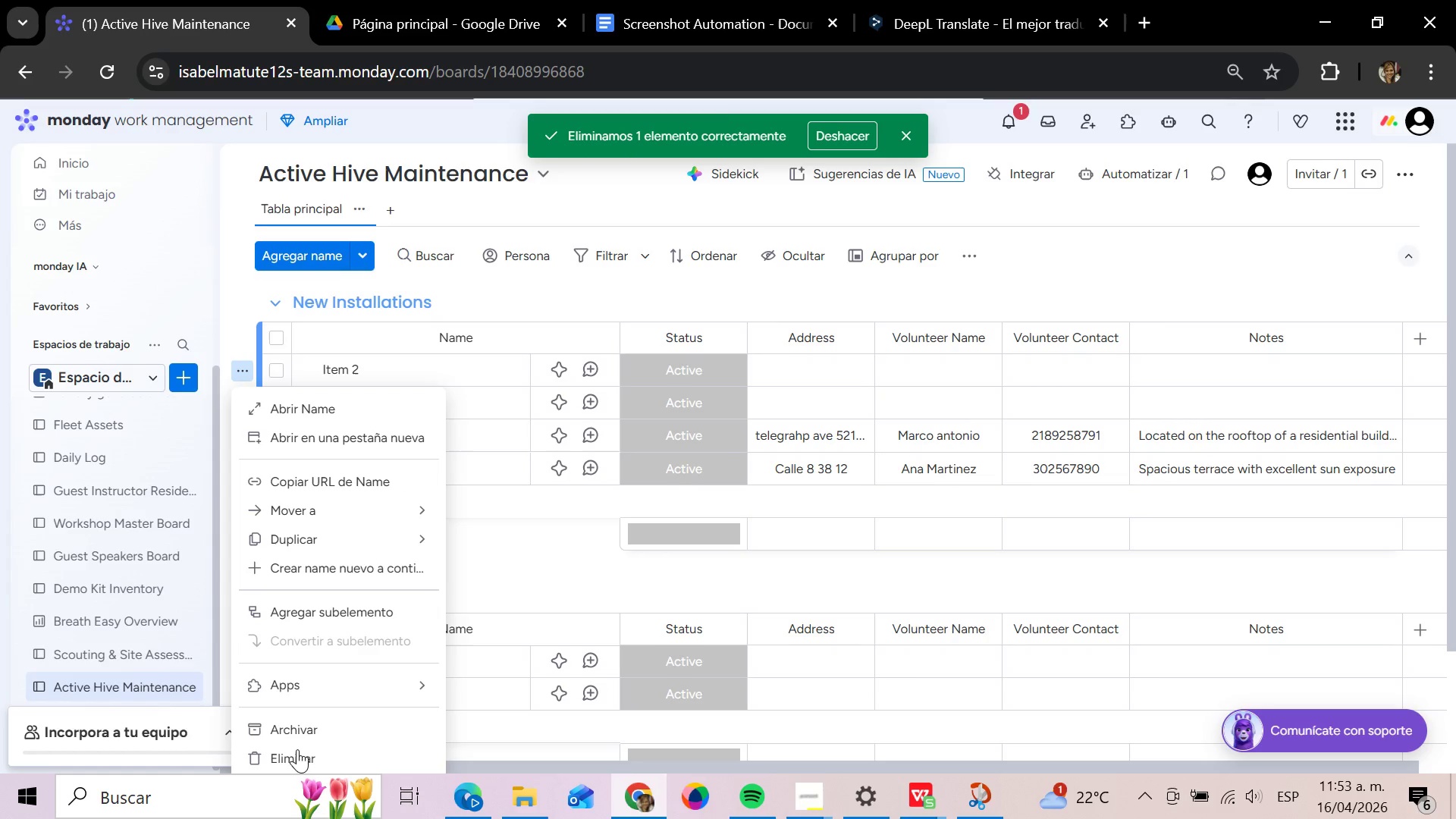 
left_click([296, 755])
 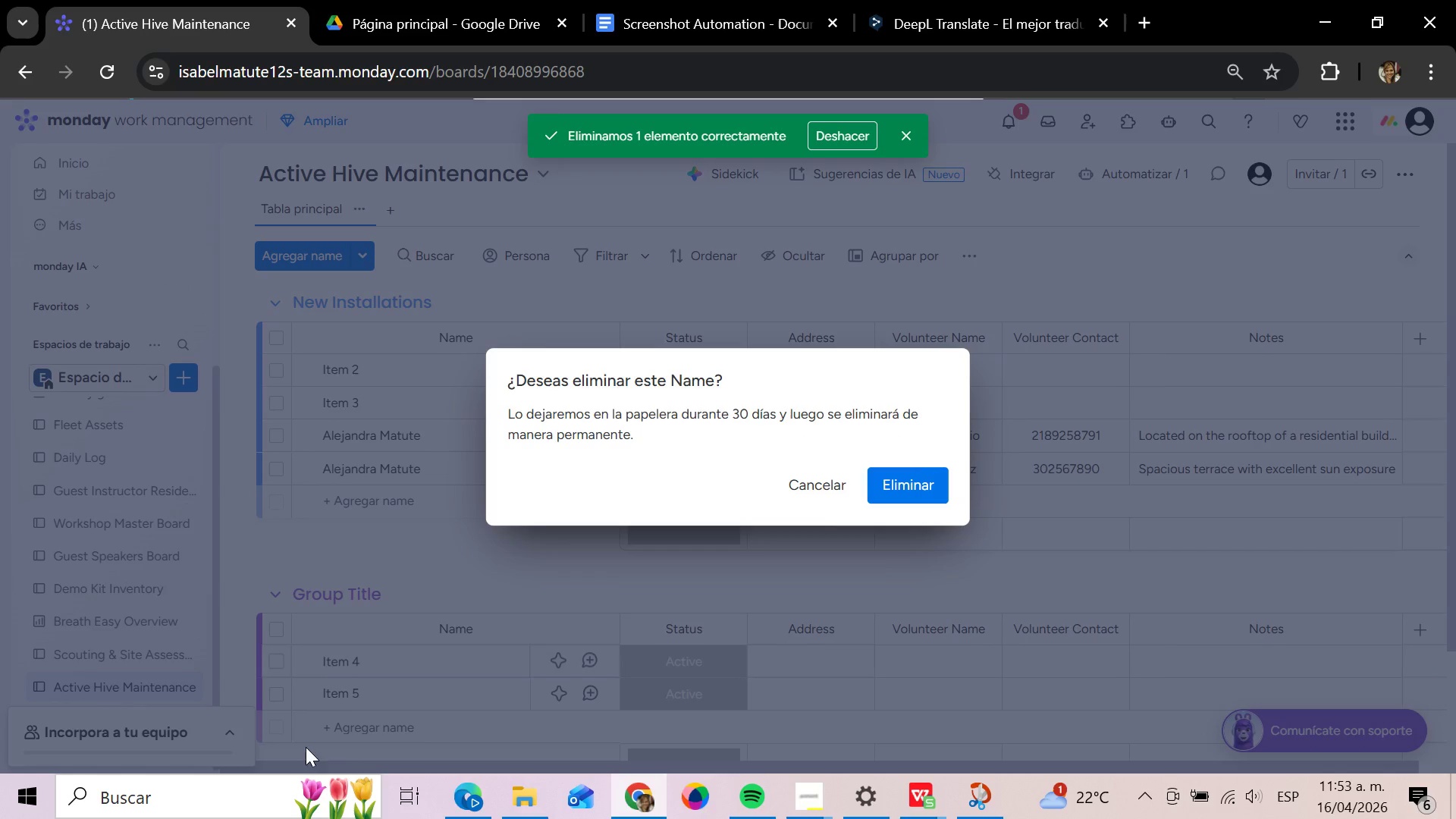 
left_click([903, 482])
 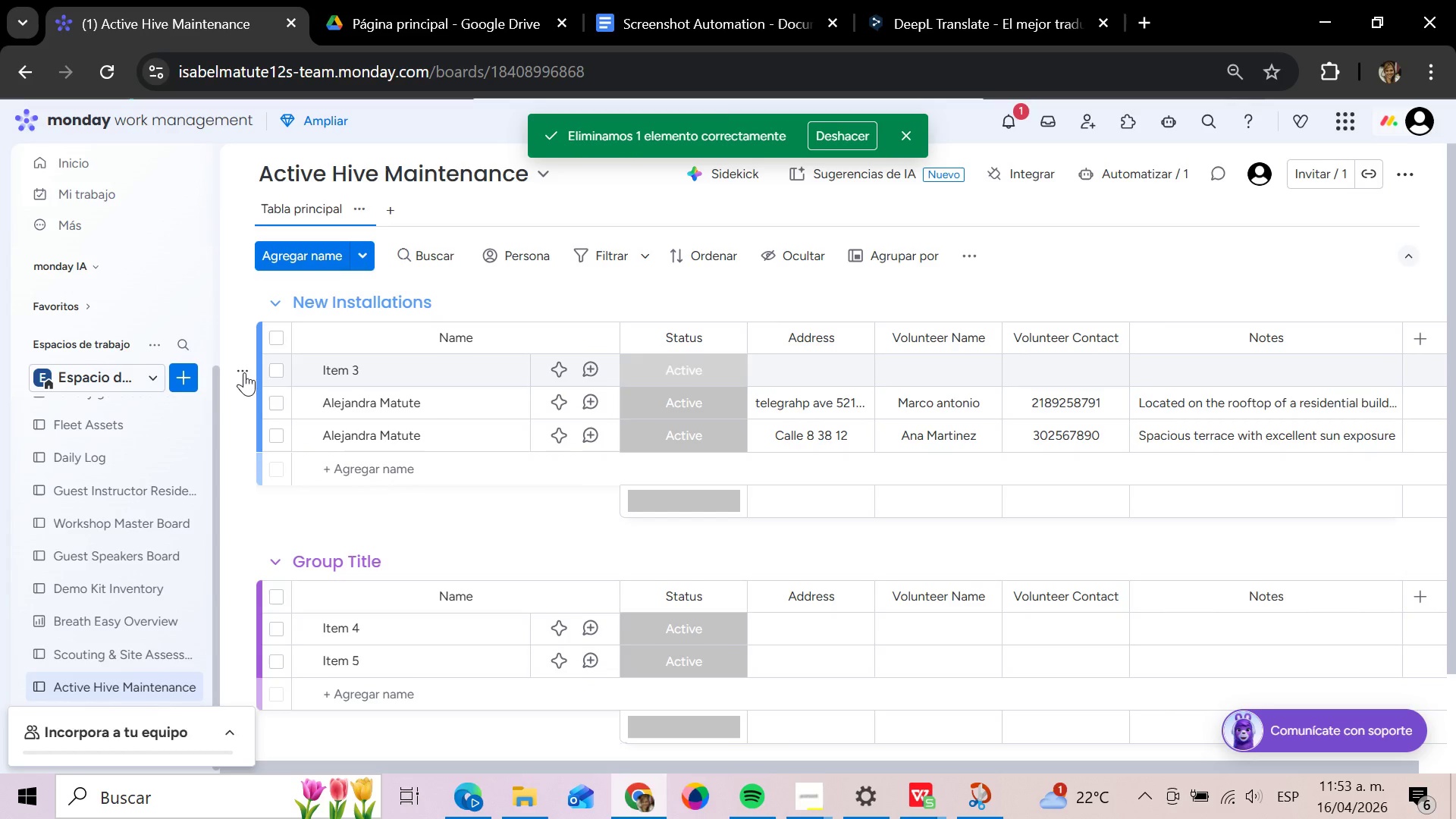 
left_click([243, 369])
 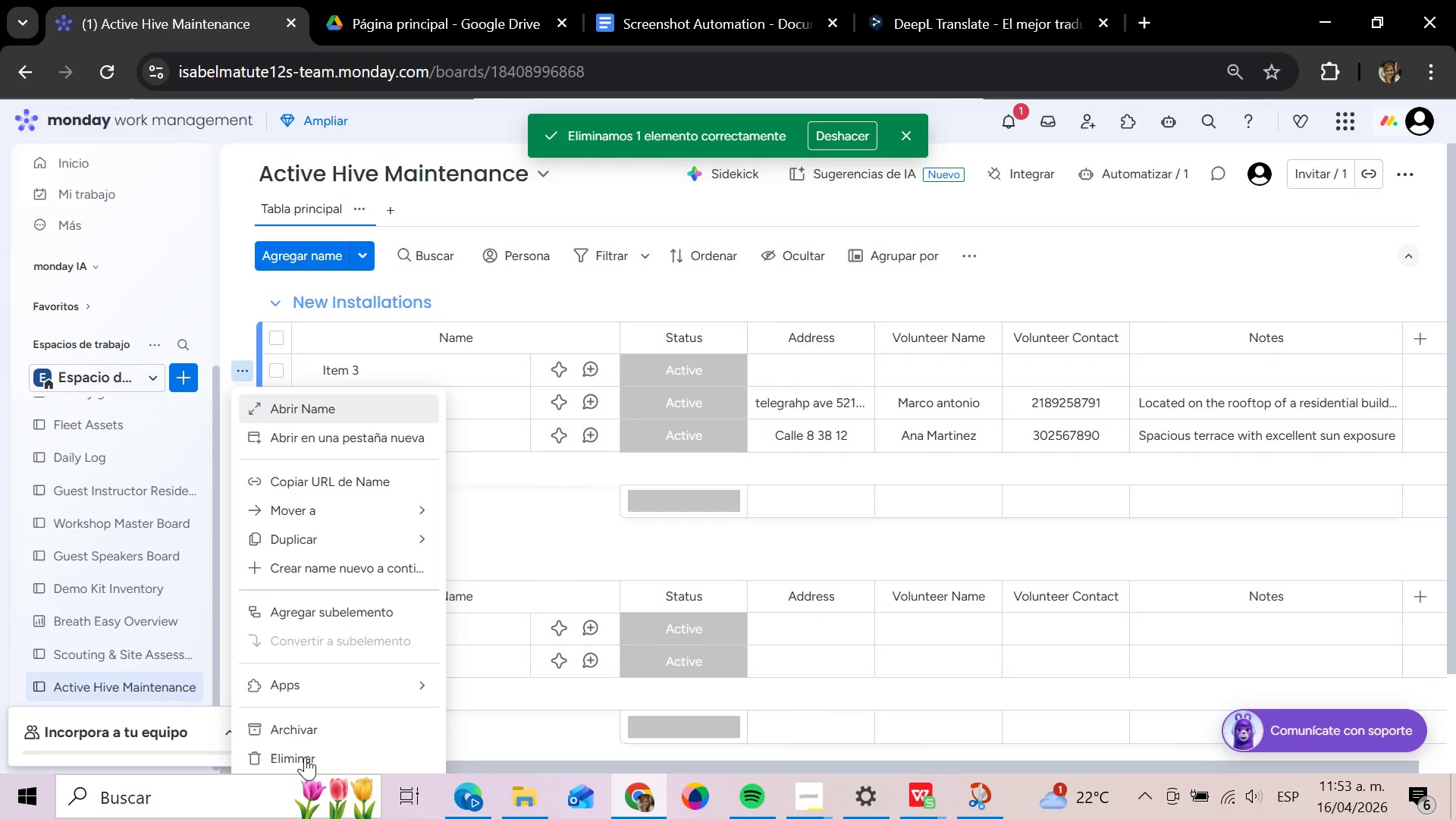 
left_click([305, 757])
 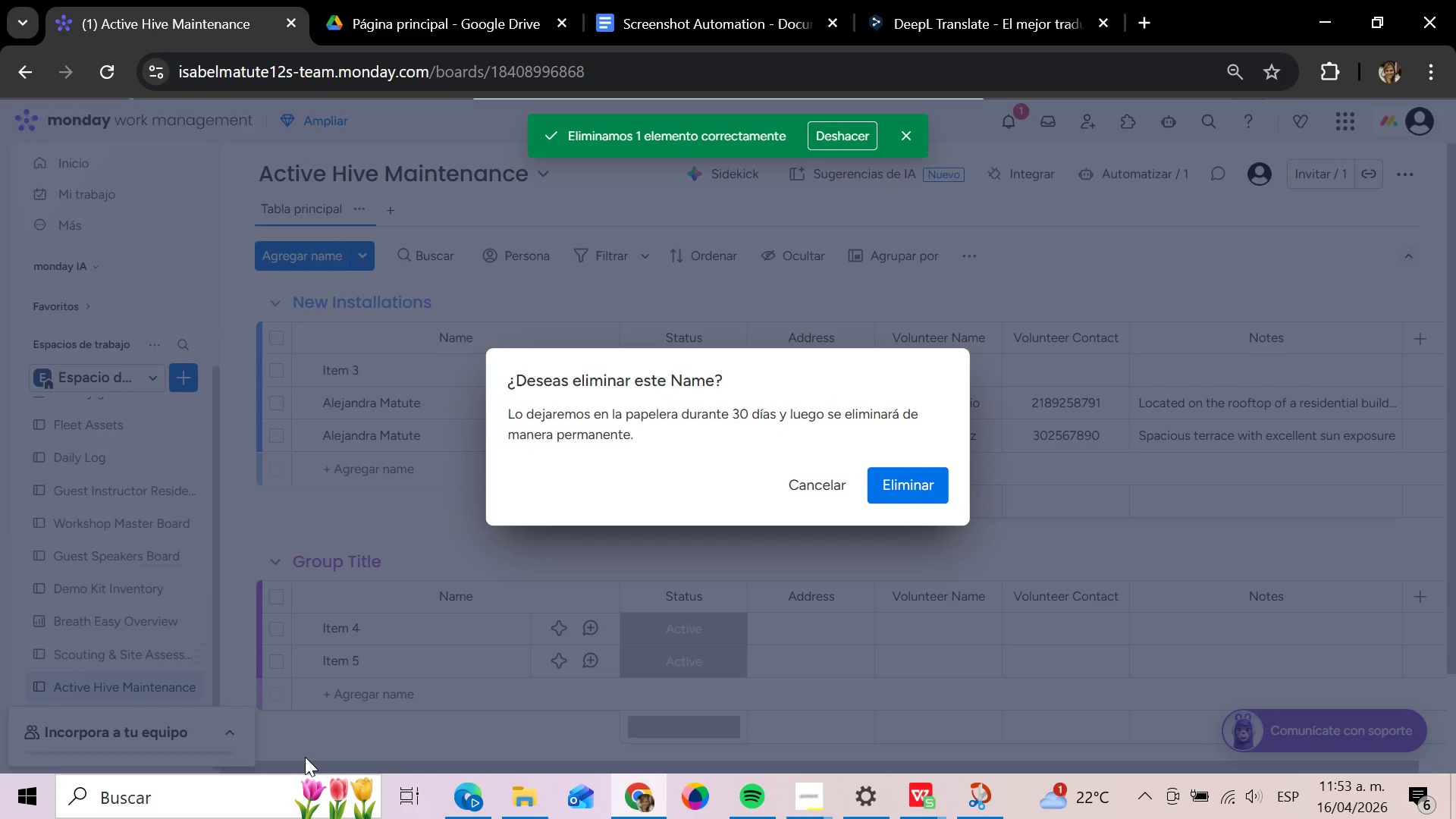 
left_click([902, 491])
 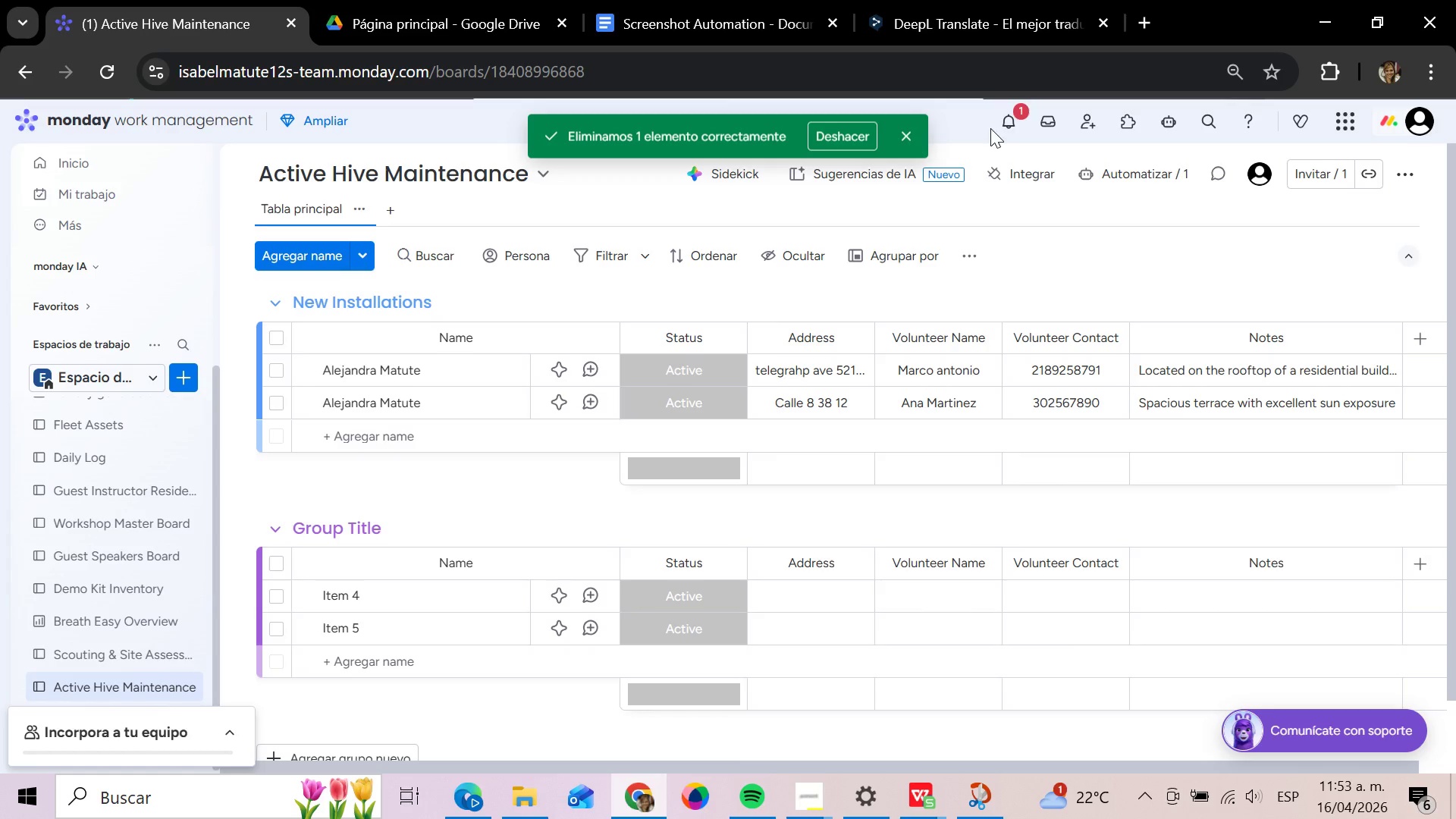 
left_click([1006, 116])
 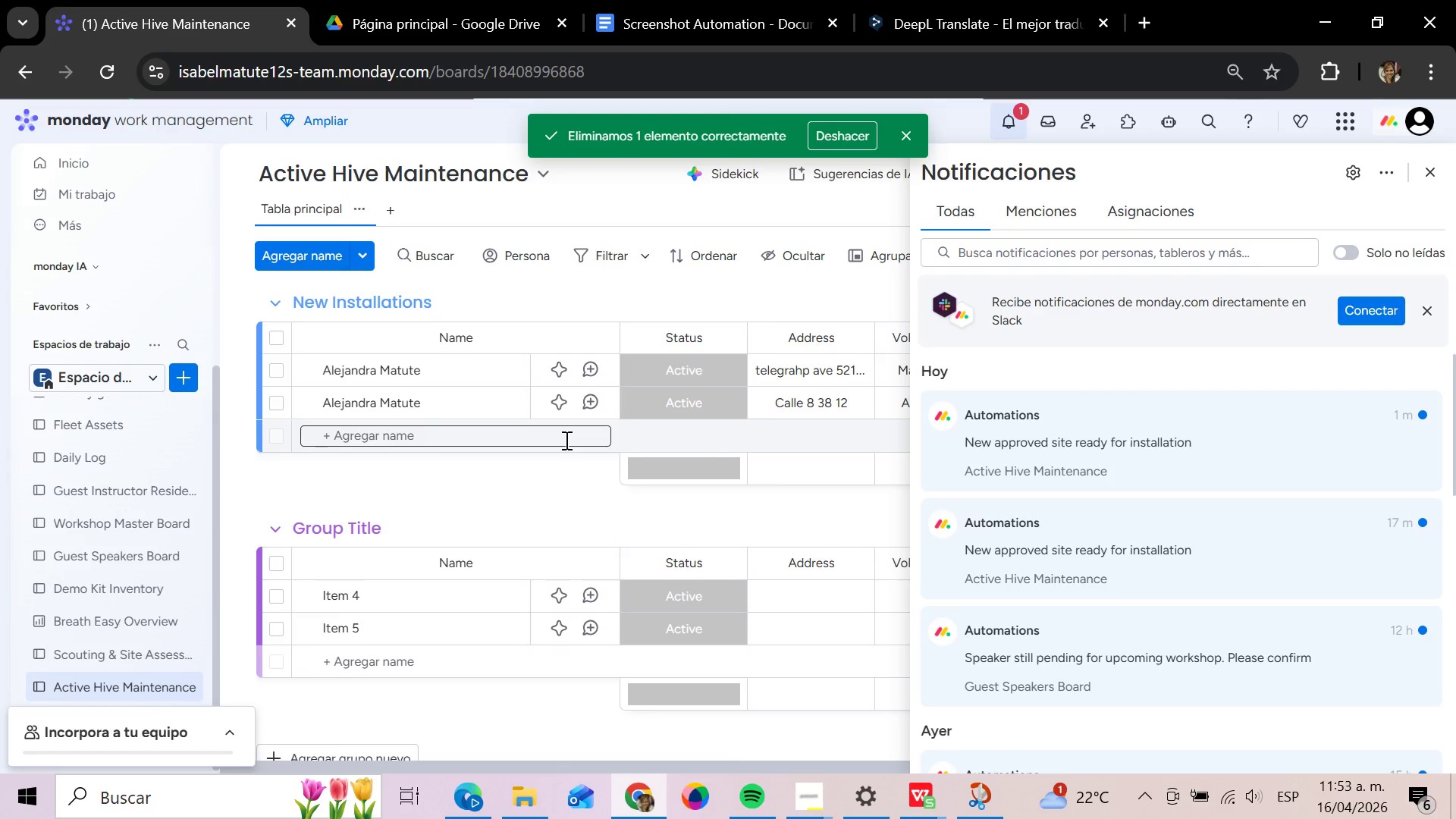 
wait(23.81)
 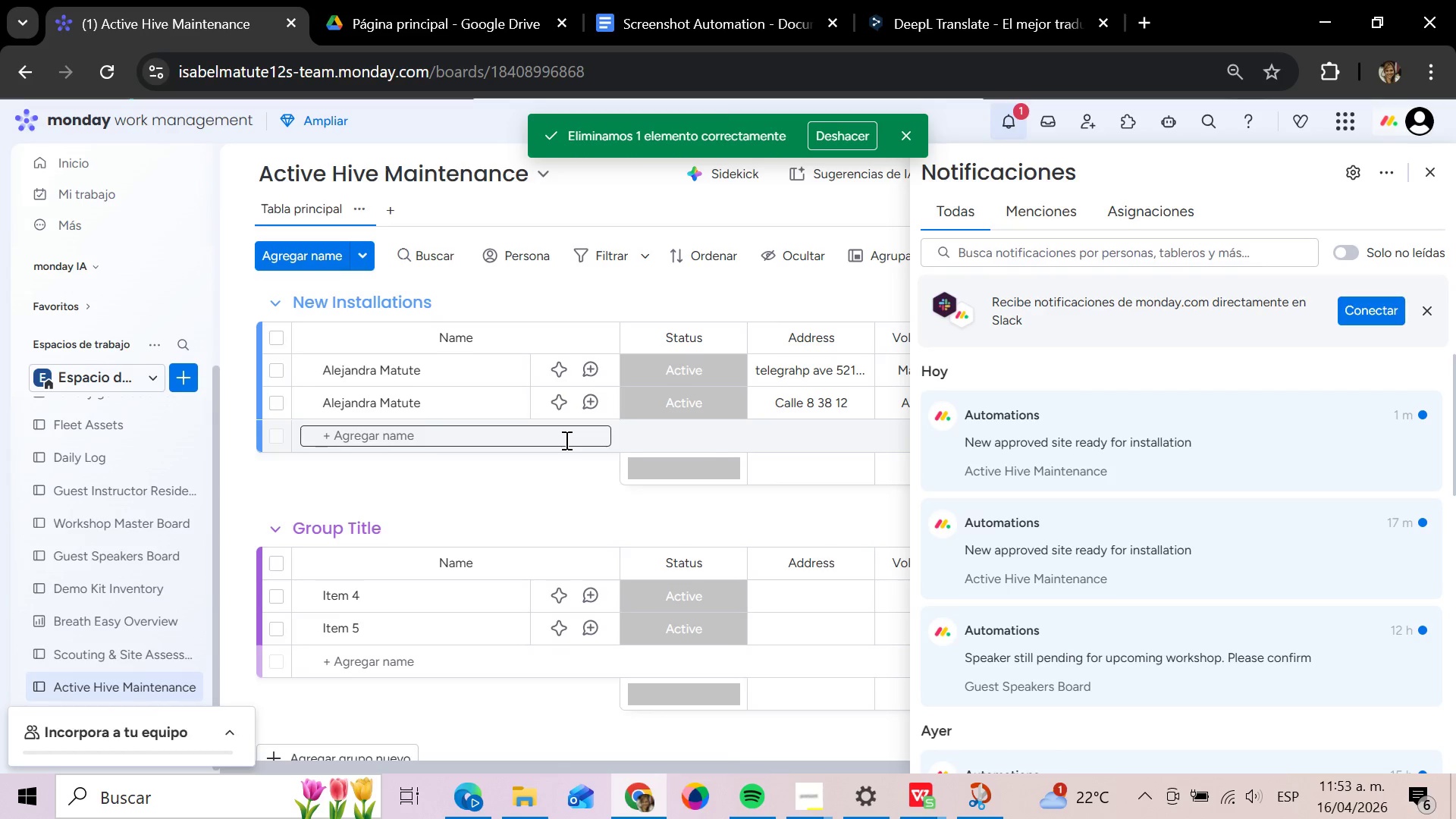 
left_click([598, 300])
 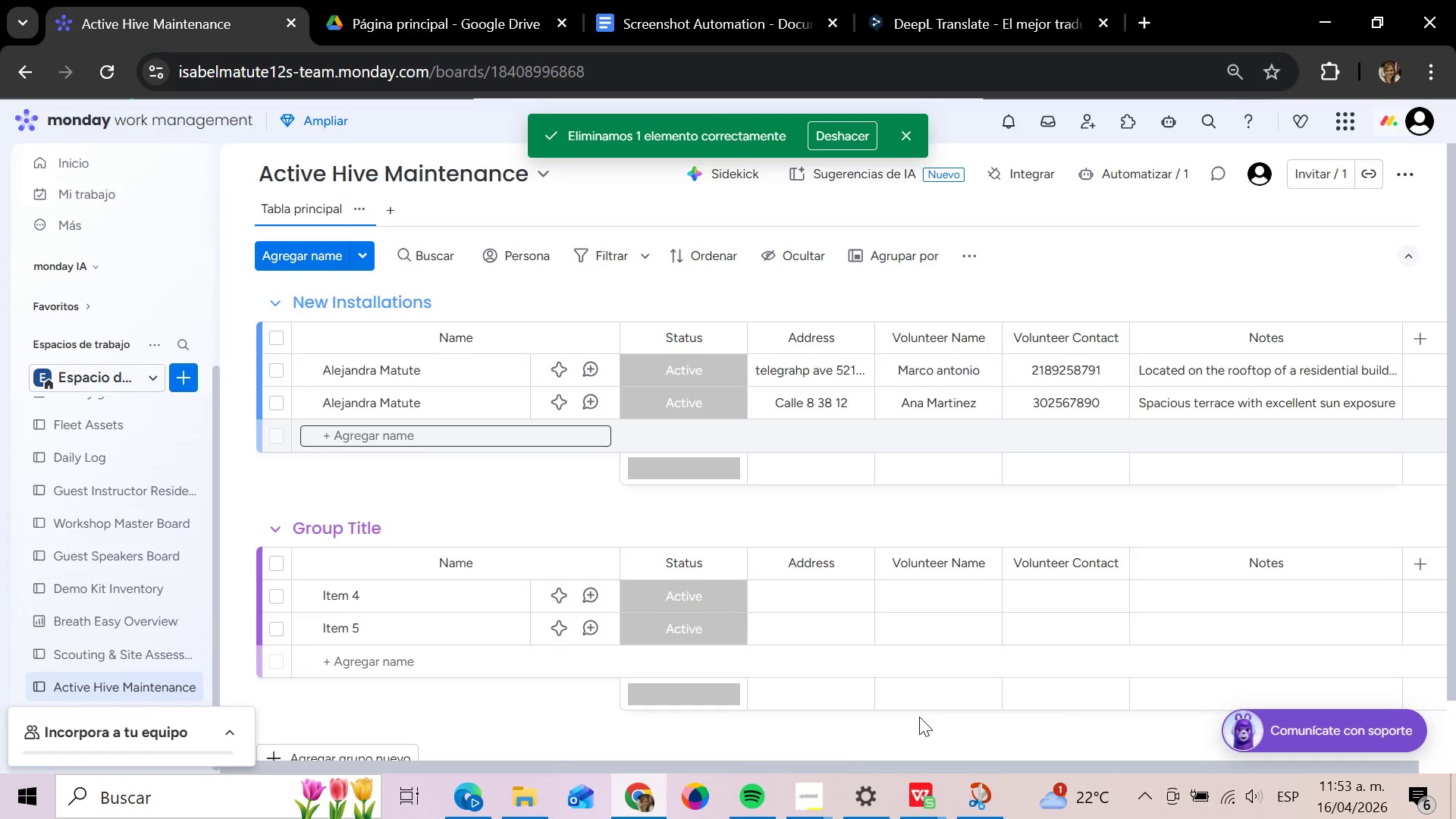 
left_click_drag(start_coordinate=[795, 767], to_coordinate=[1068, 756])
 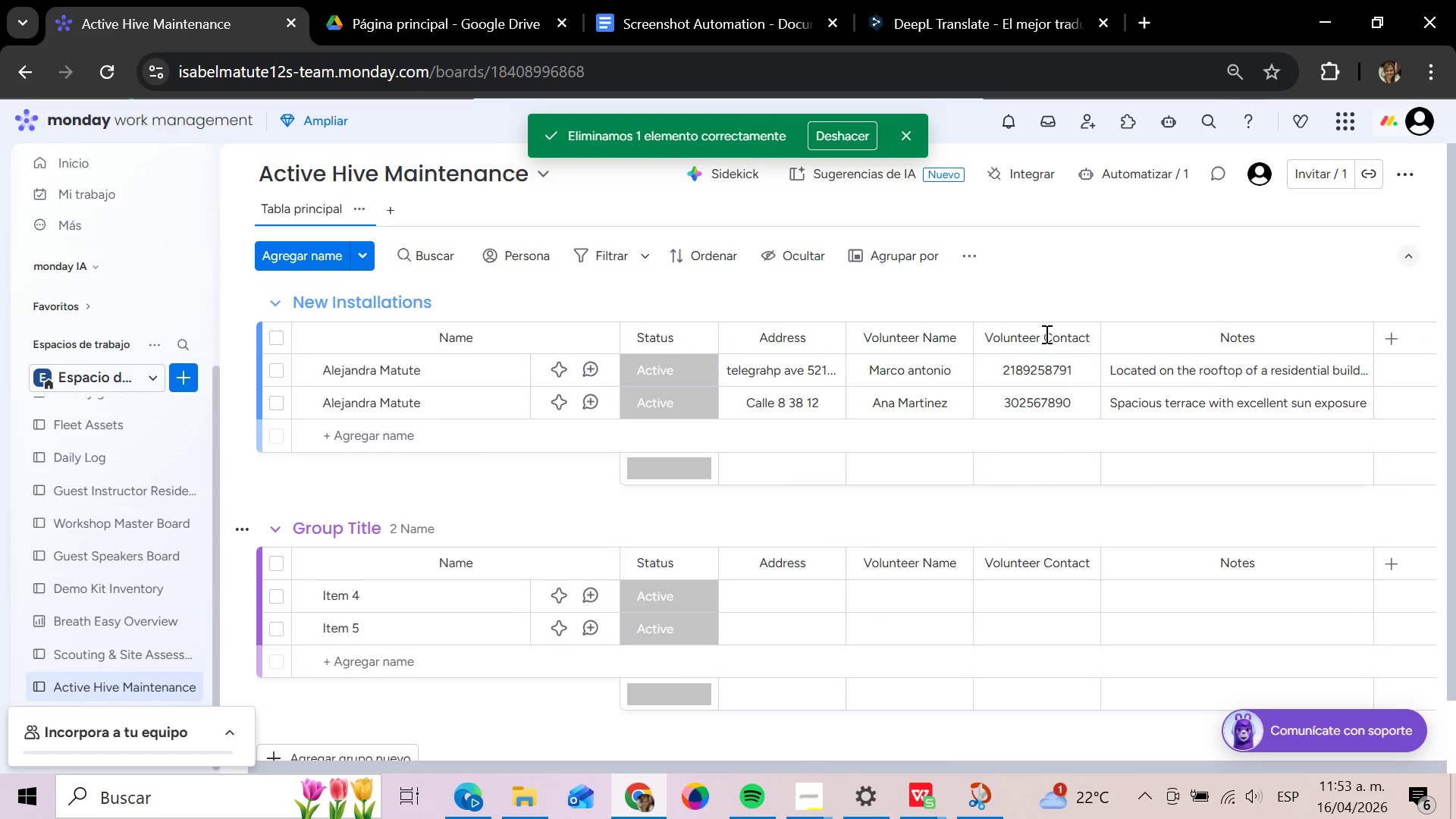 
mouse_move([1027, 330])
 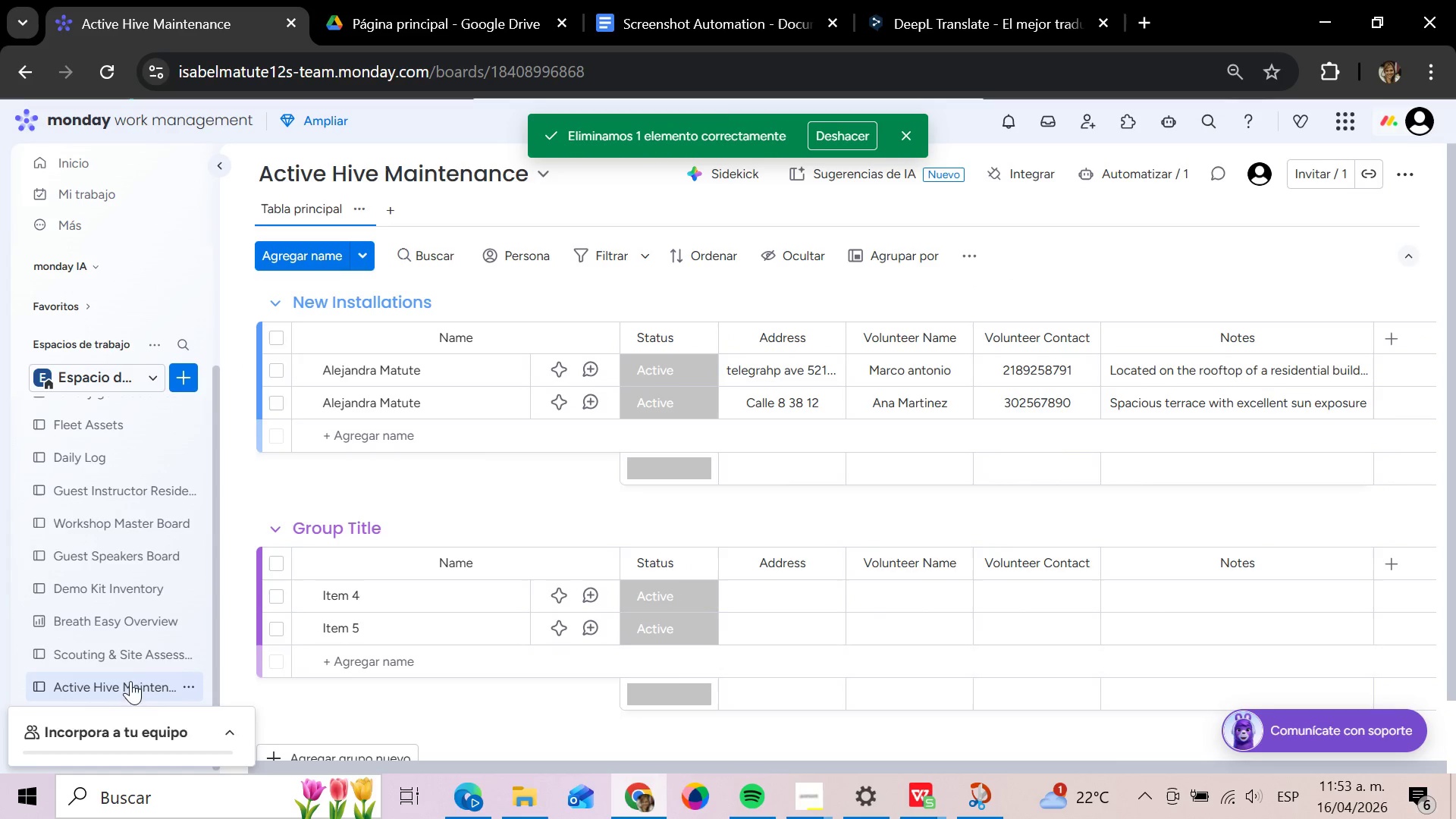 
left_click([129, 651])
 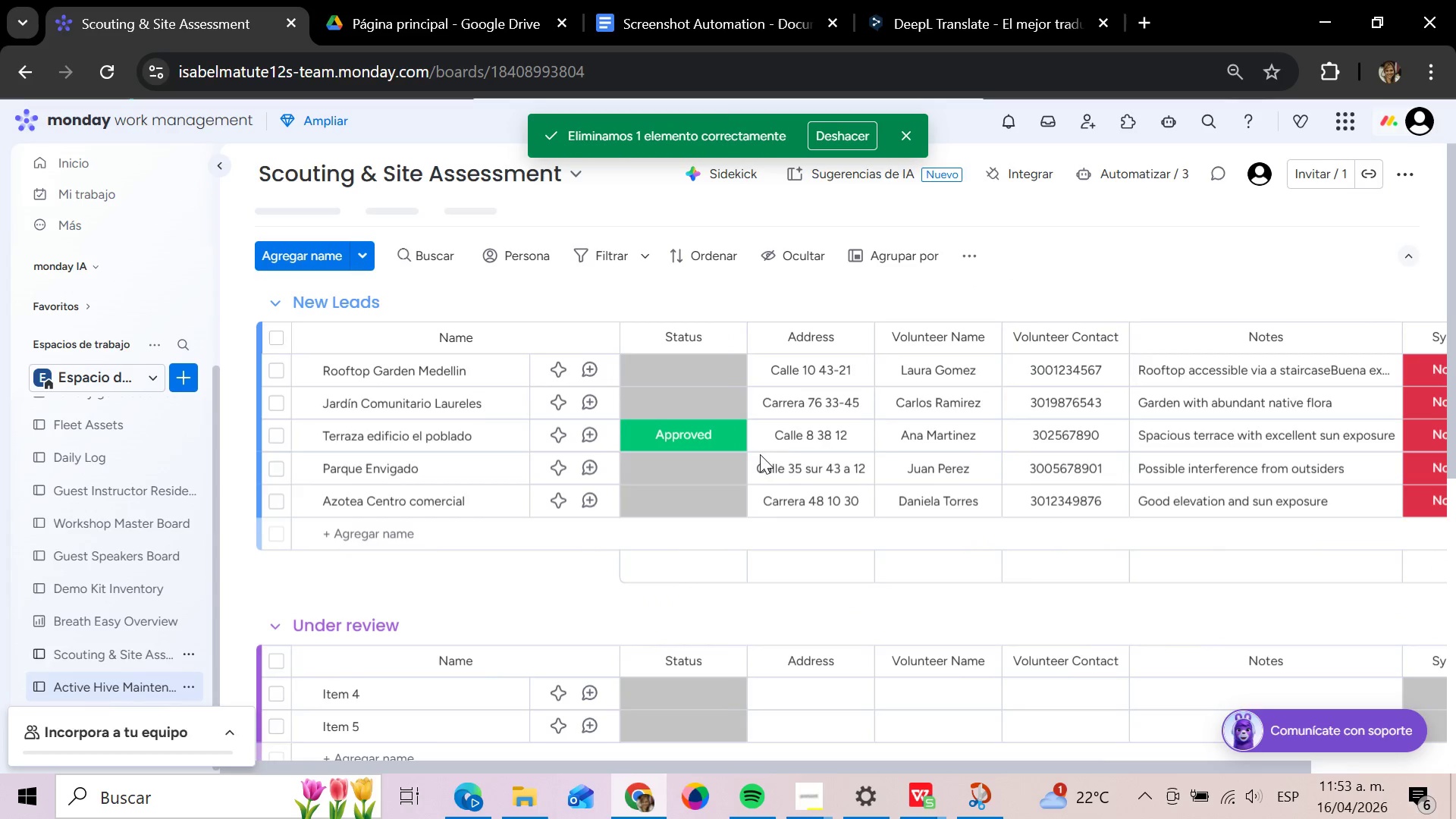 
scroll: coordinate [538, 620], scroll_direction: down, amount: 5.0
 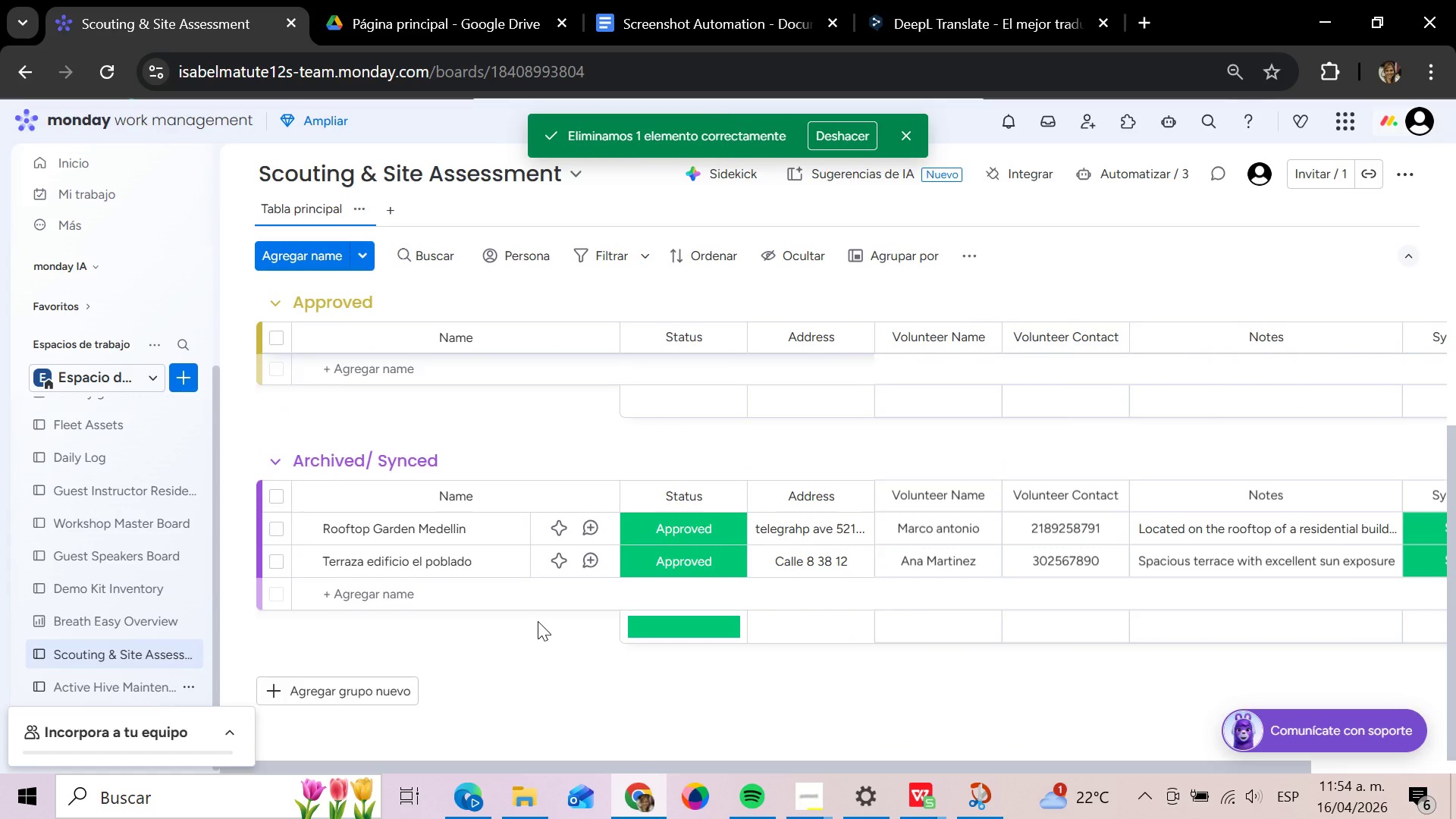 
scroll: coordinate [538, 621], scroll_direction: up, amount: 1.0
 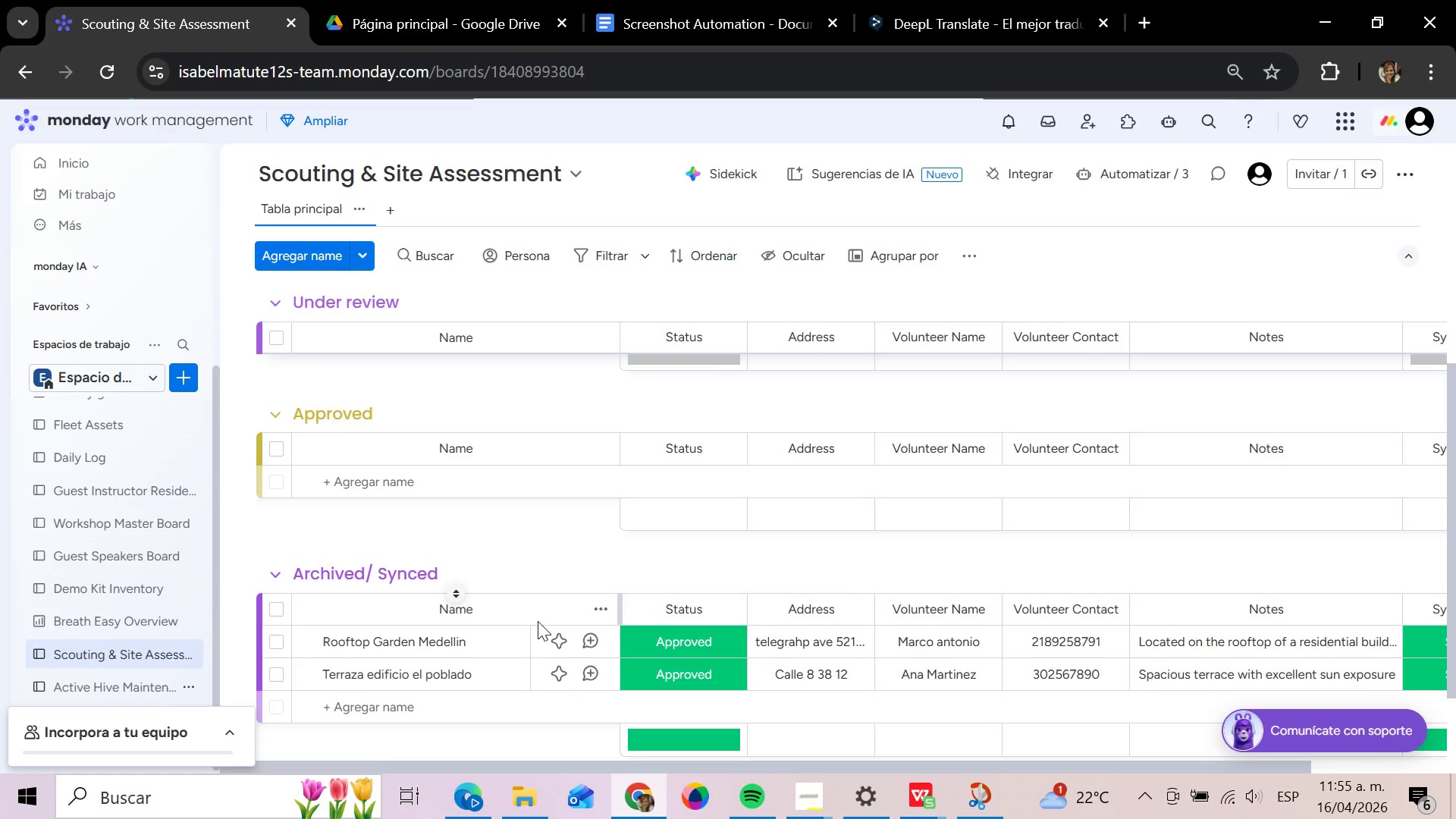 
wait(101.44)
 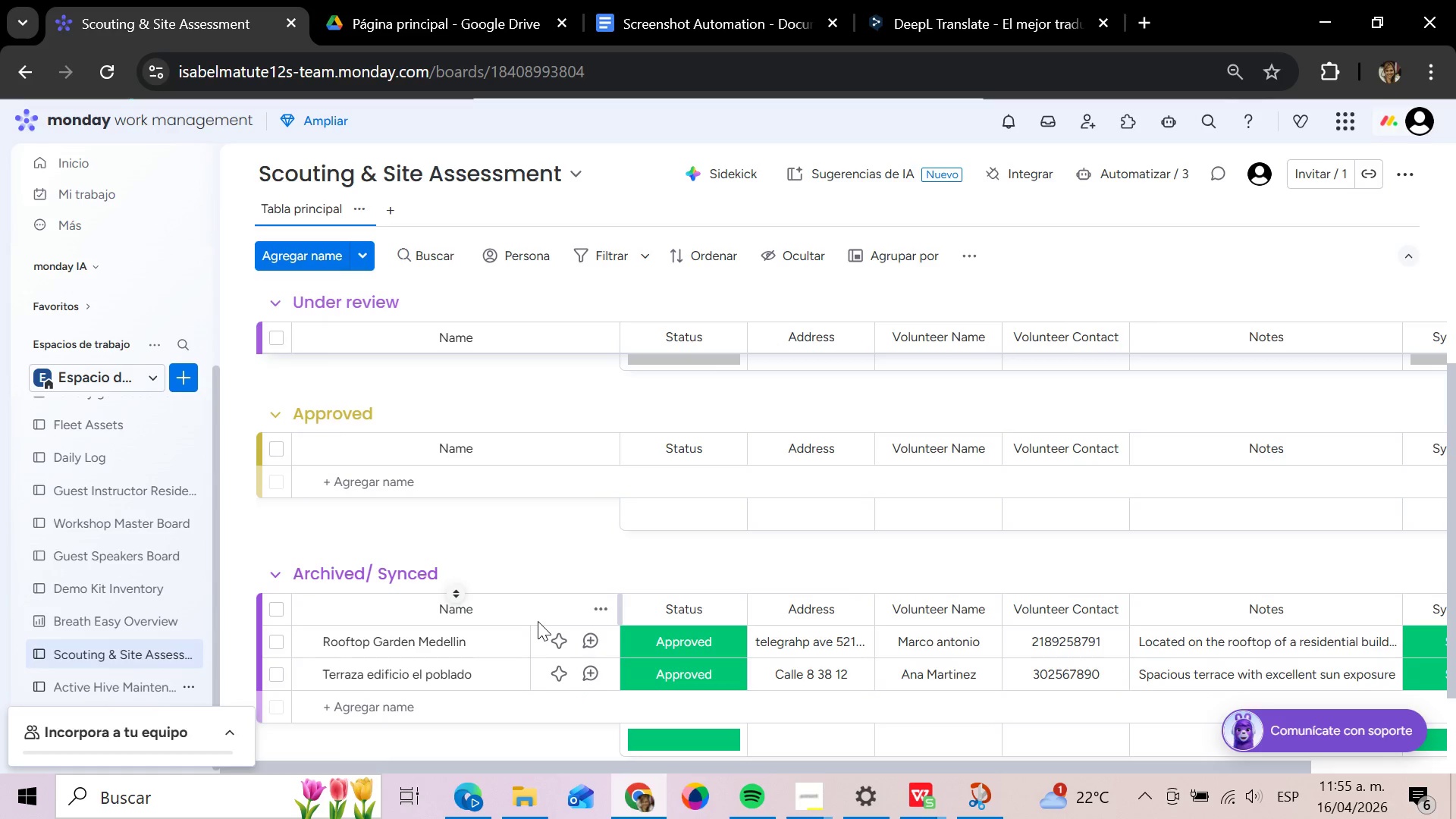 
left_click([817, 807])